 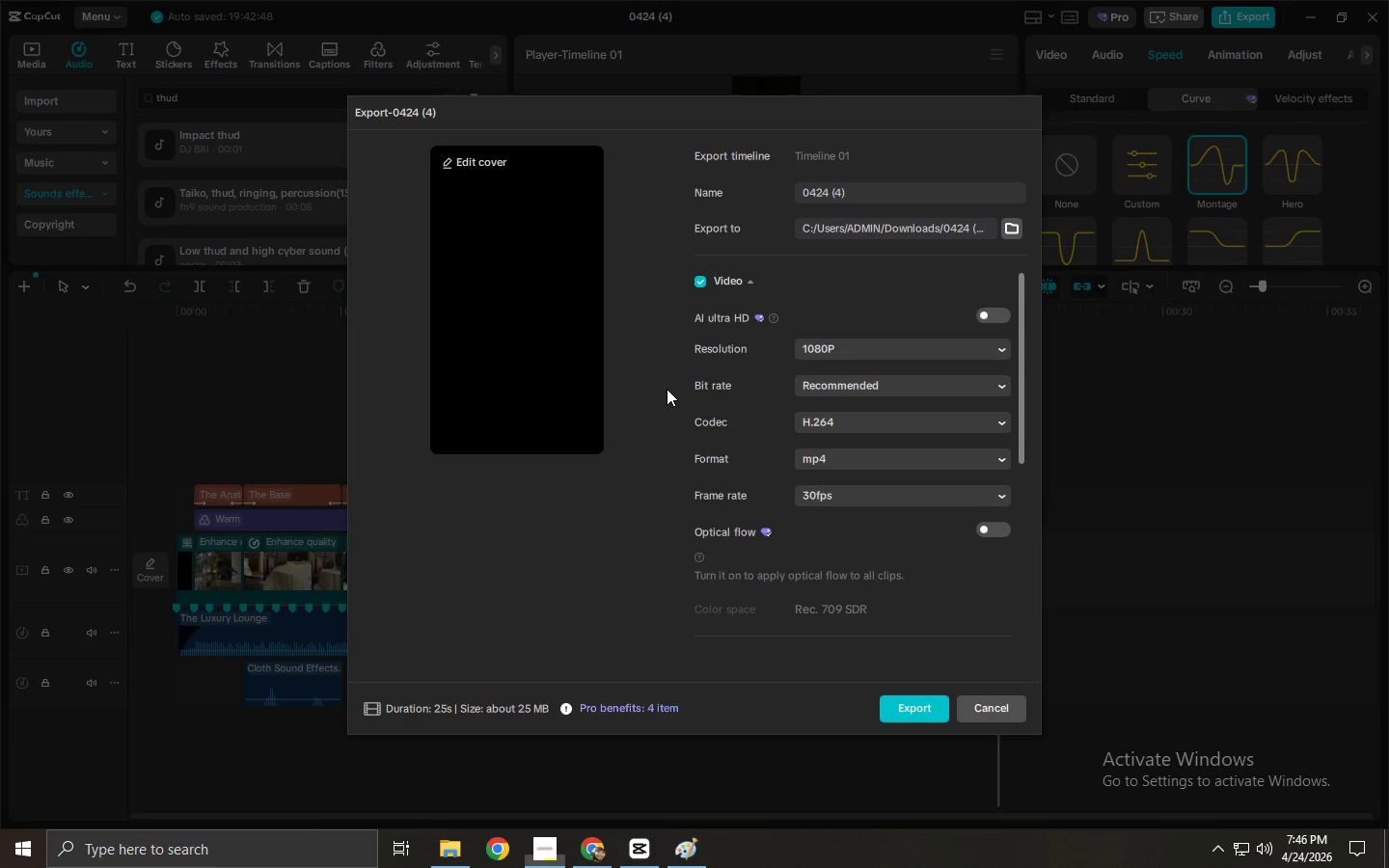 
hold_key(key=Tab, duration=0.33)
 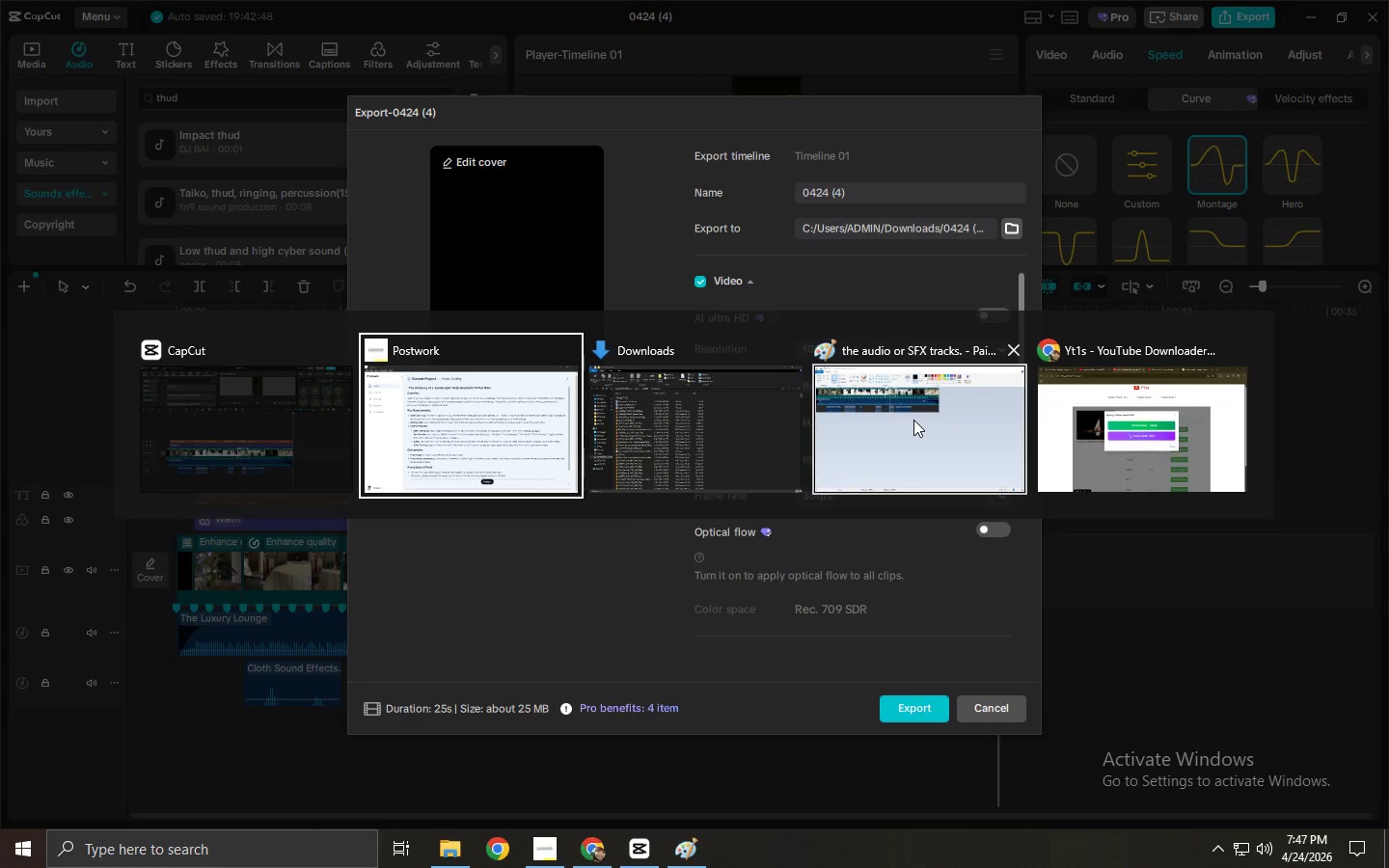 
key(Alt+Tab)
 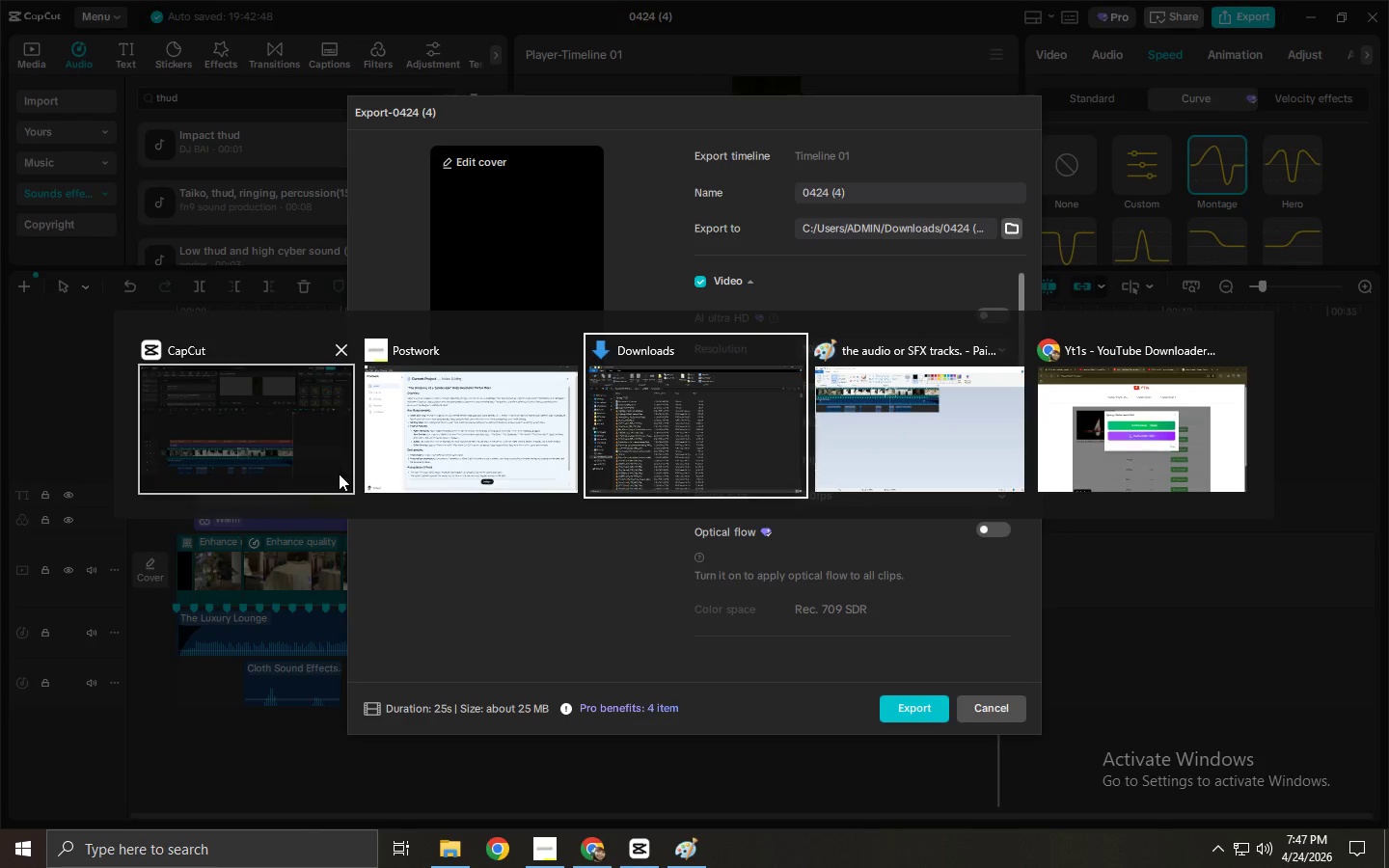 
left_click([313, 469])
 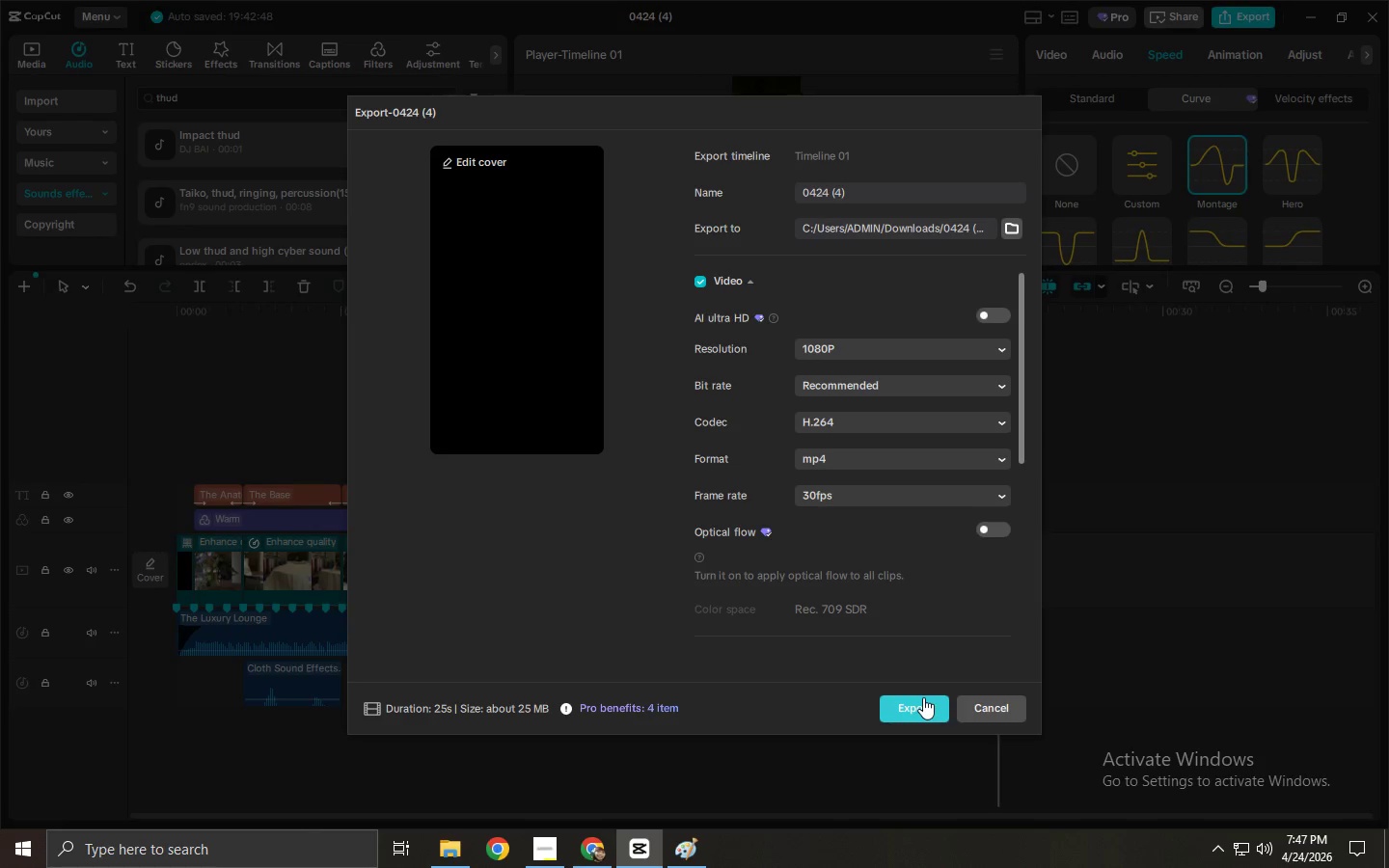 